 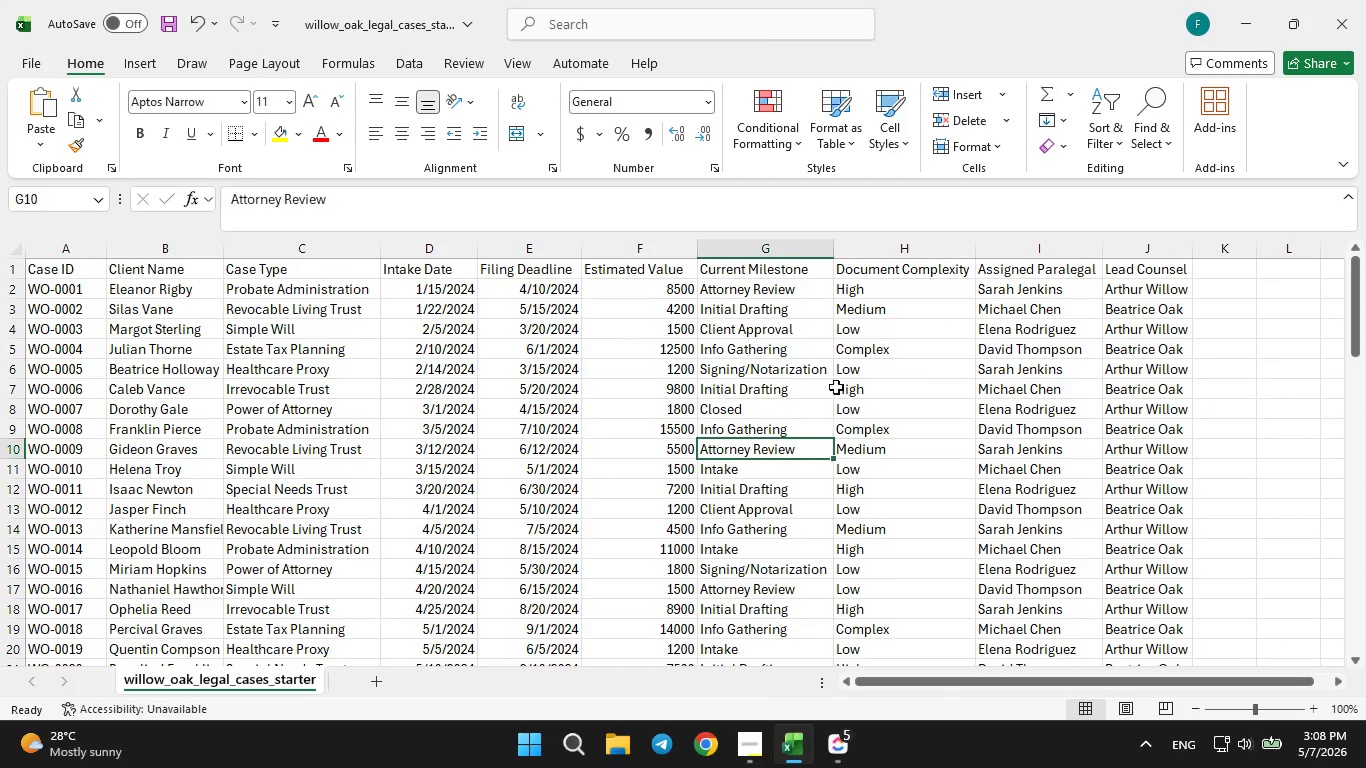 
left_click([537, 294])
 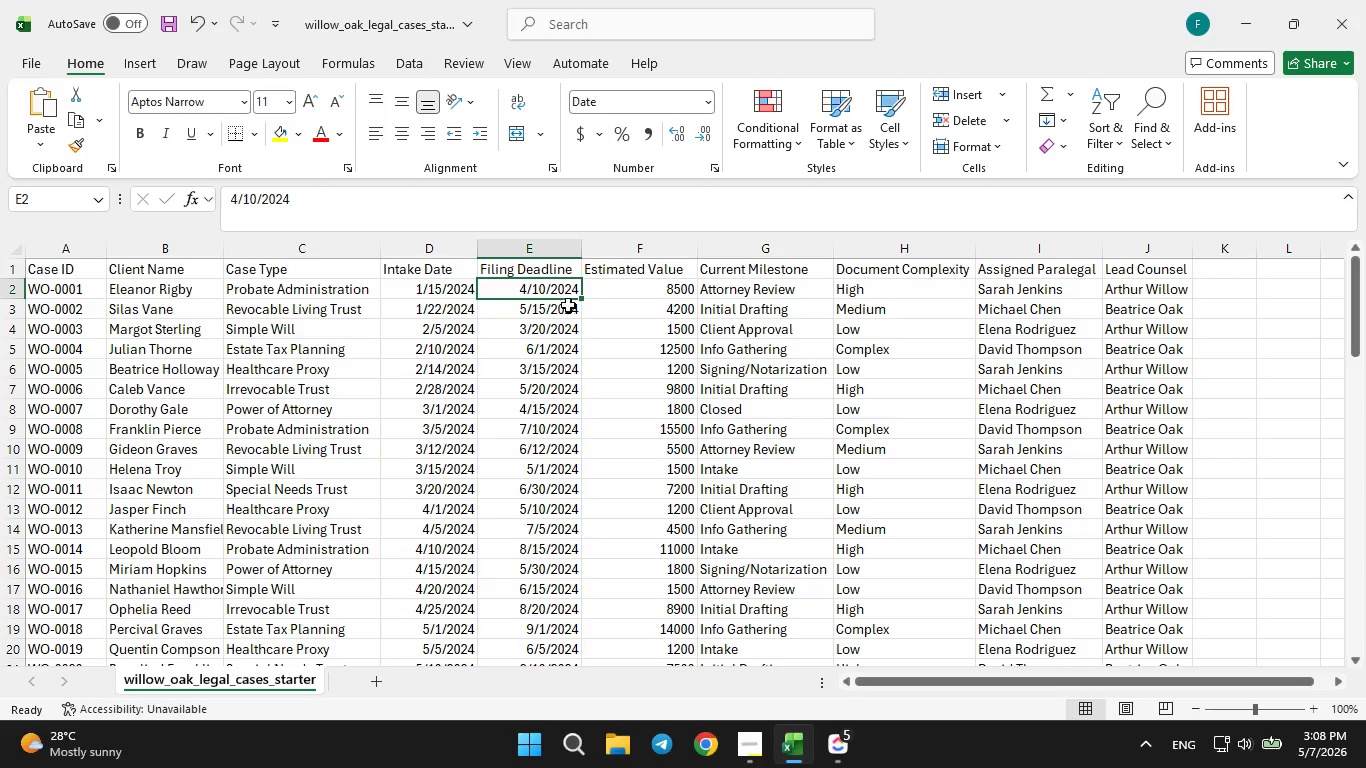 
wait(5.67)
 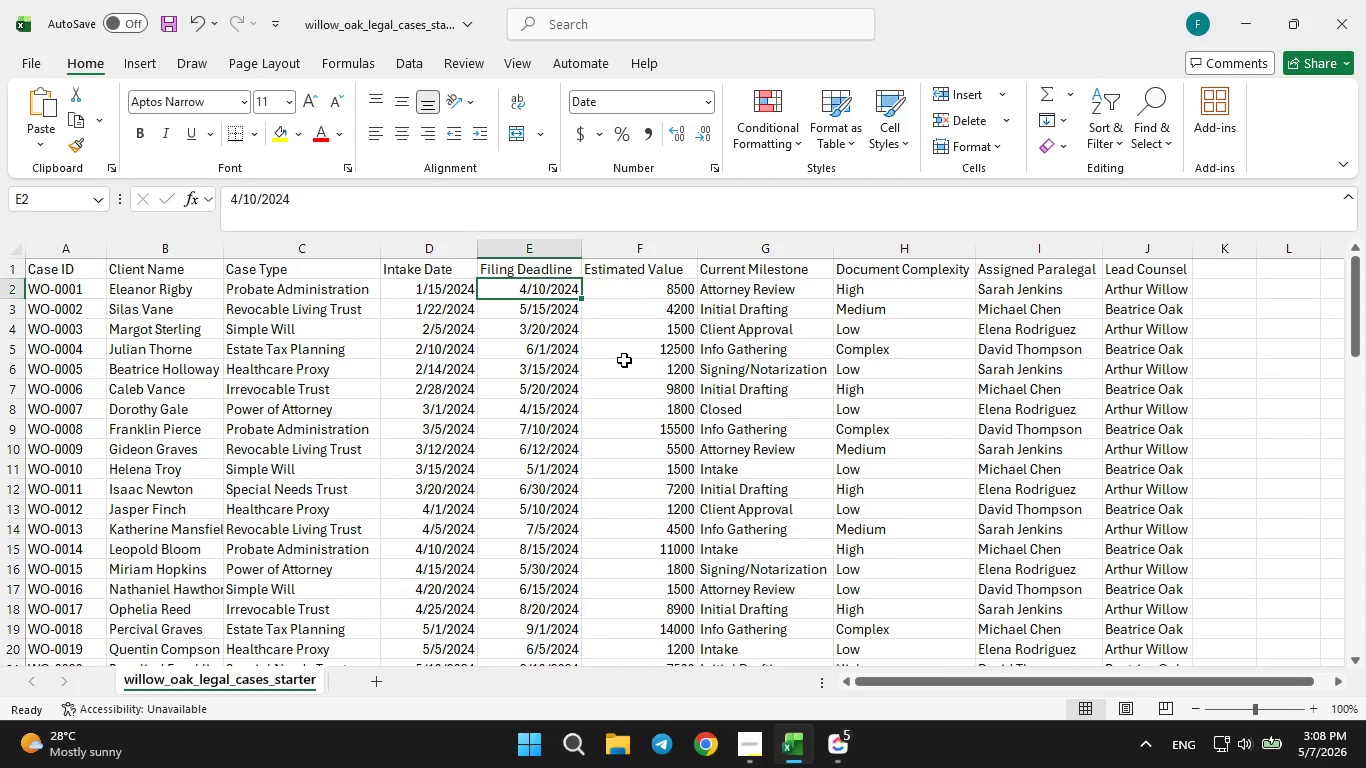 
double_click([566, 291])
 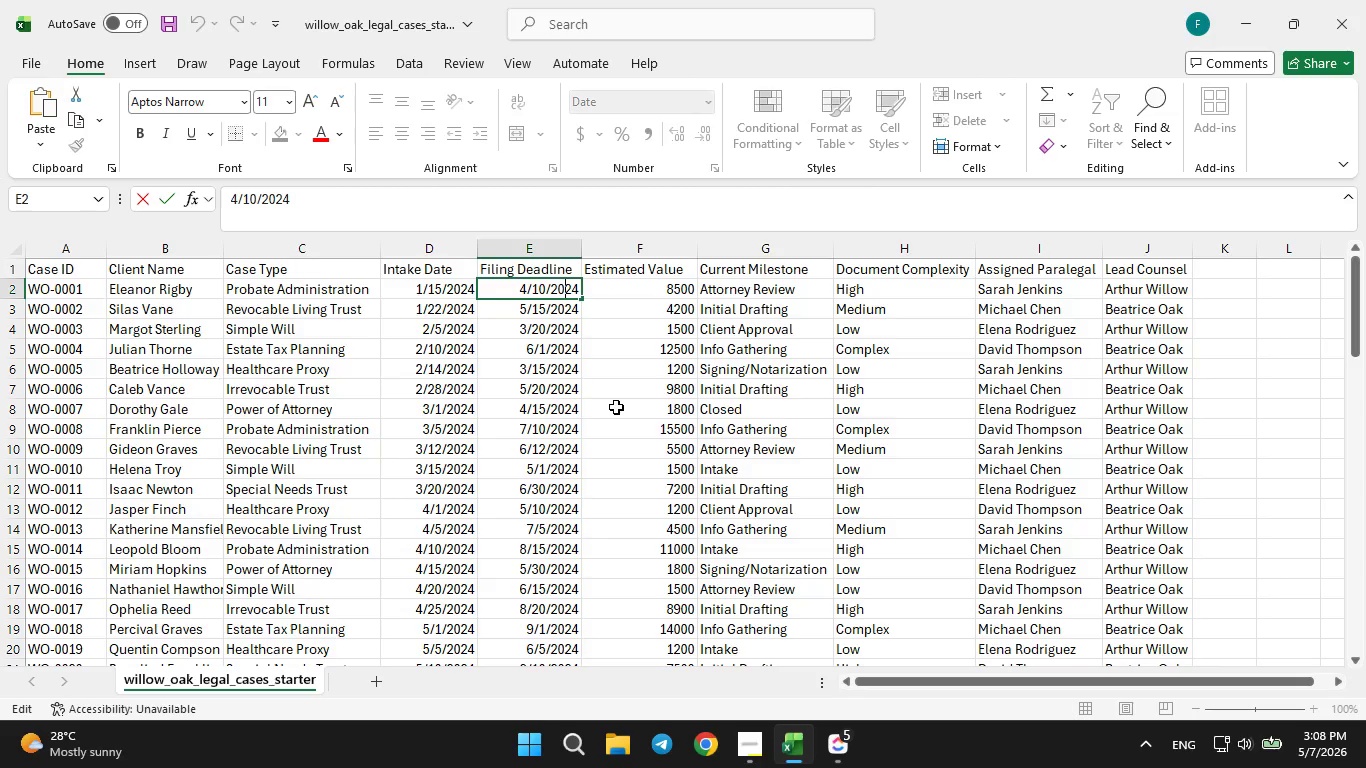 
key(ArrowRight)
 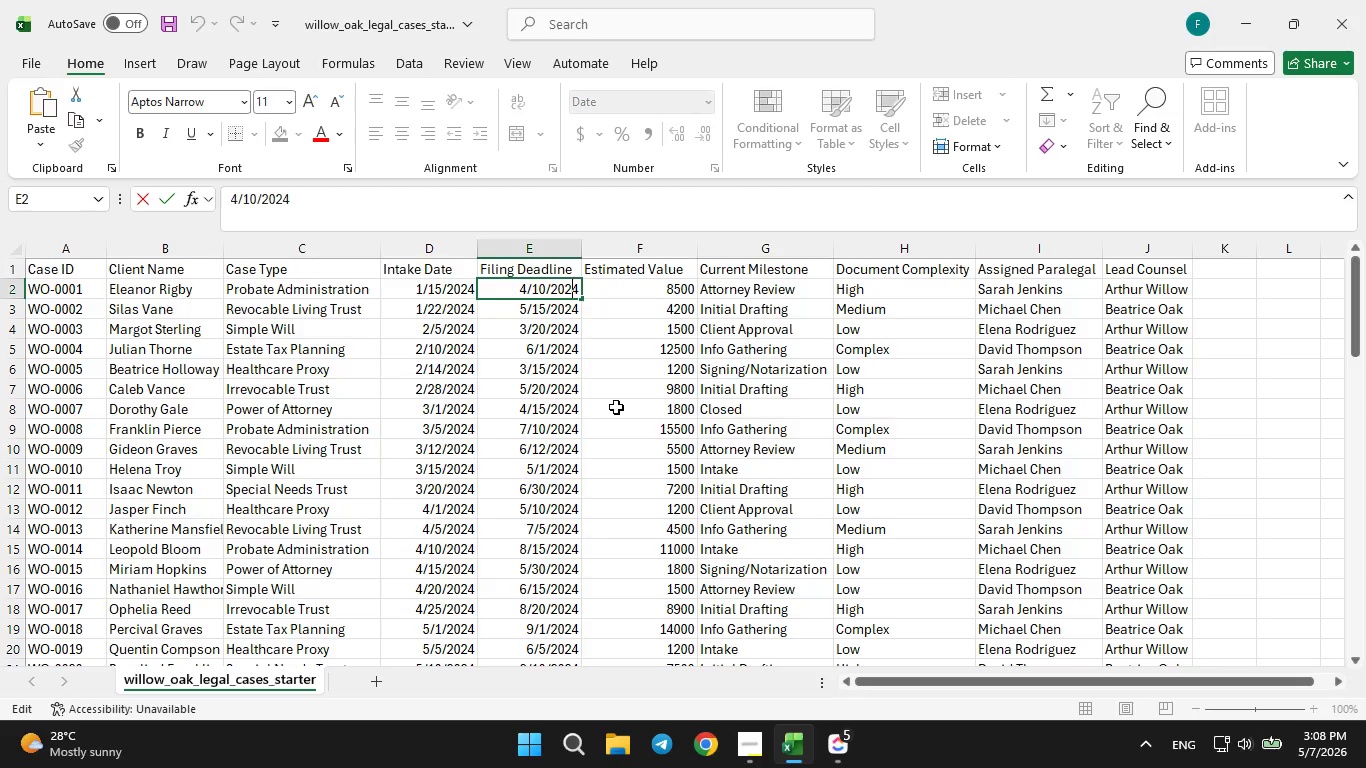 
key(ArrowRight)
 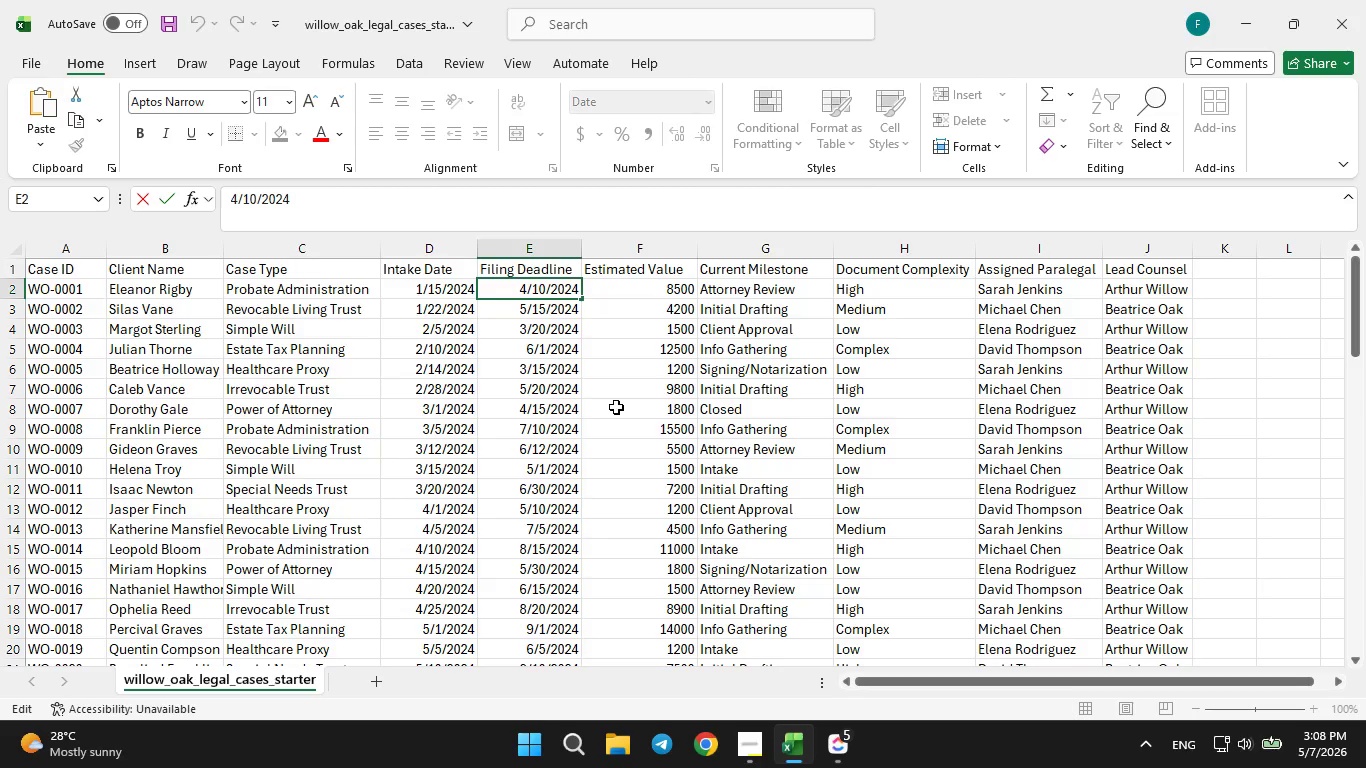 
key(Backspace)
 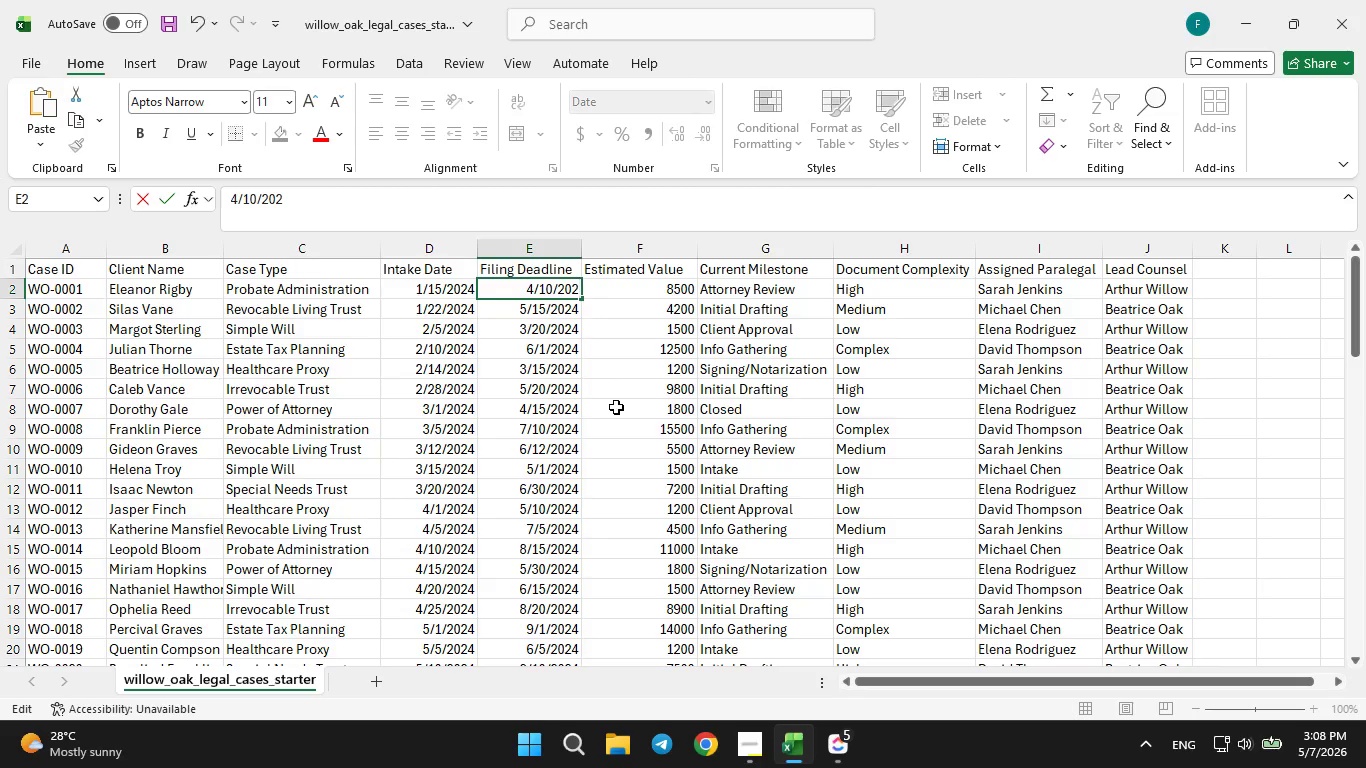 
key(6)
 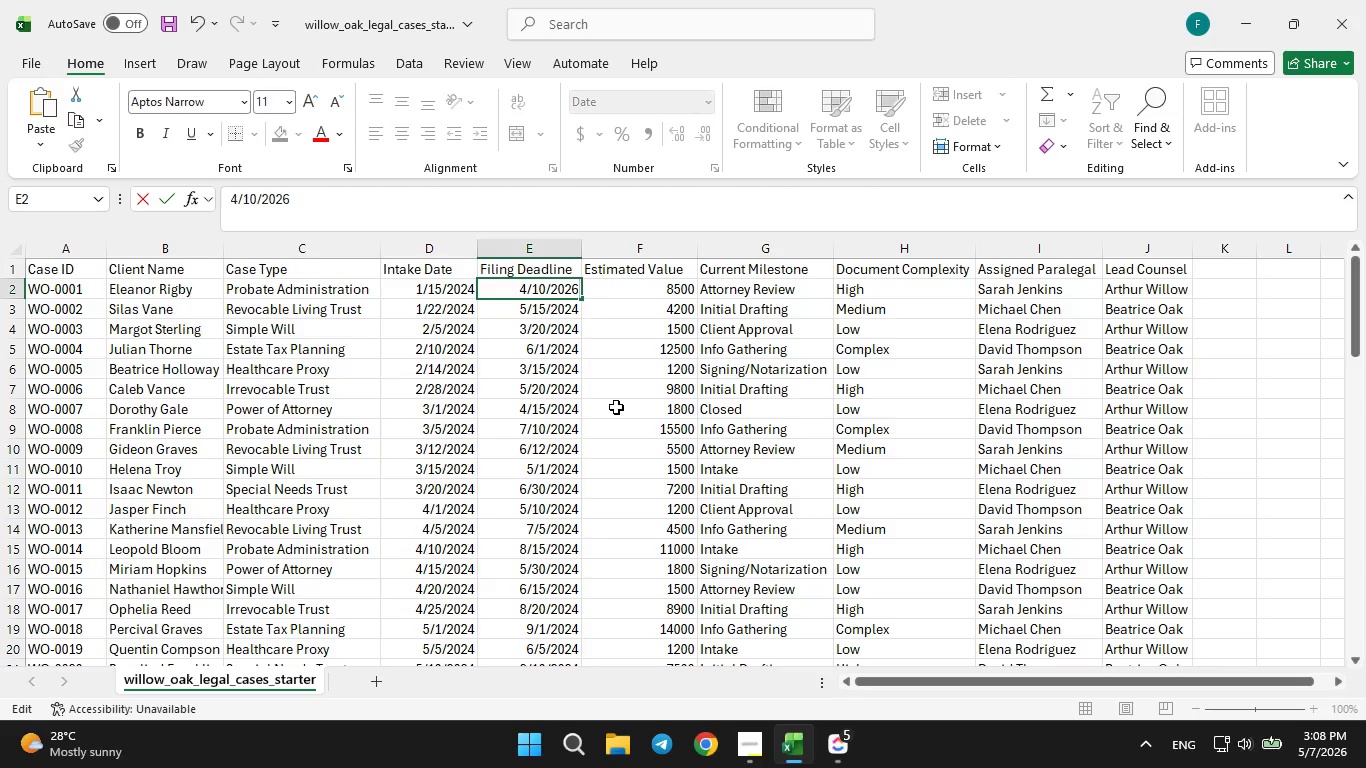 
key(ArrowLeft)
 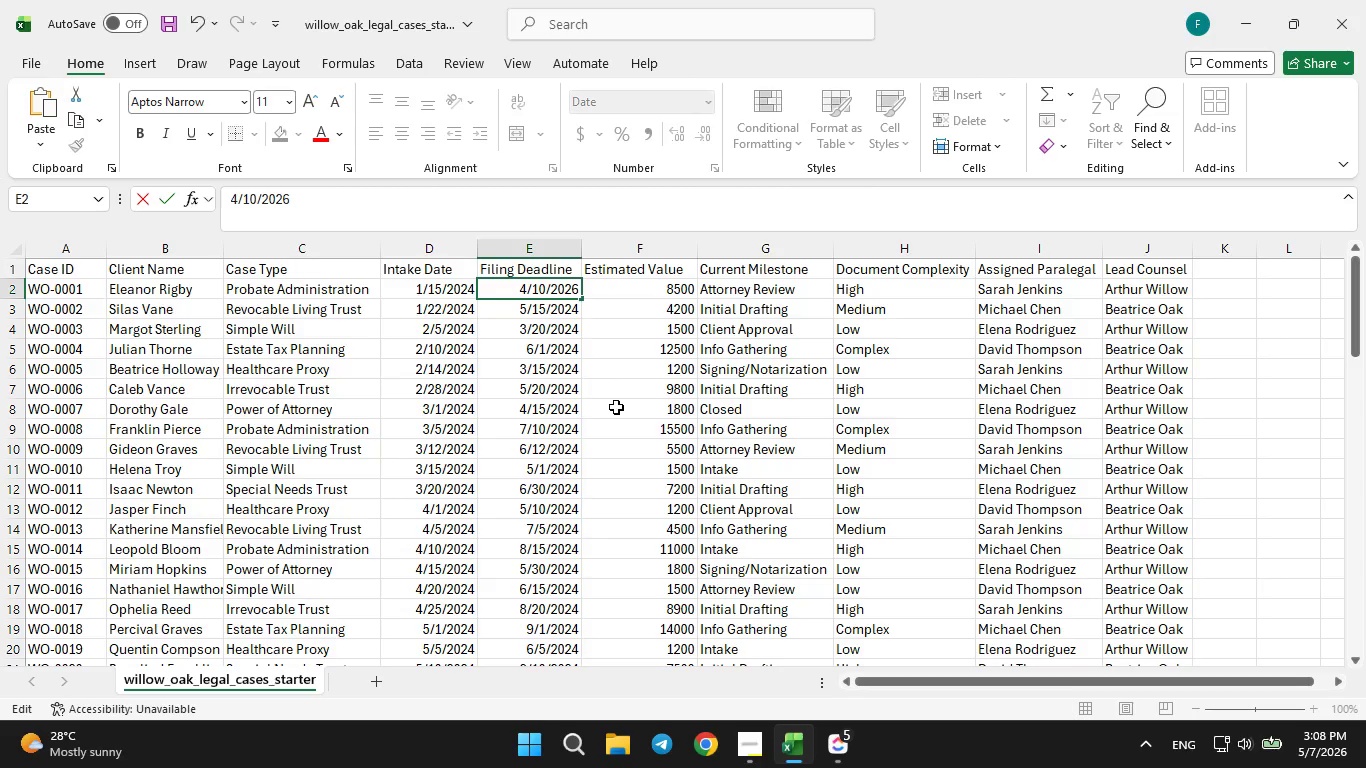 
key(ArrowLeft)
 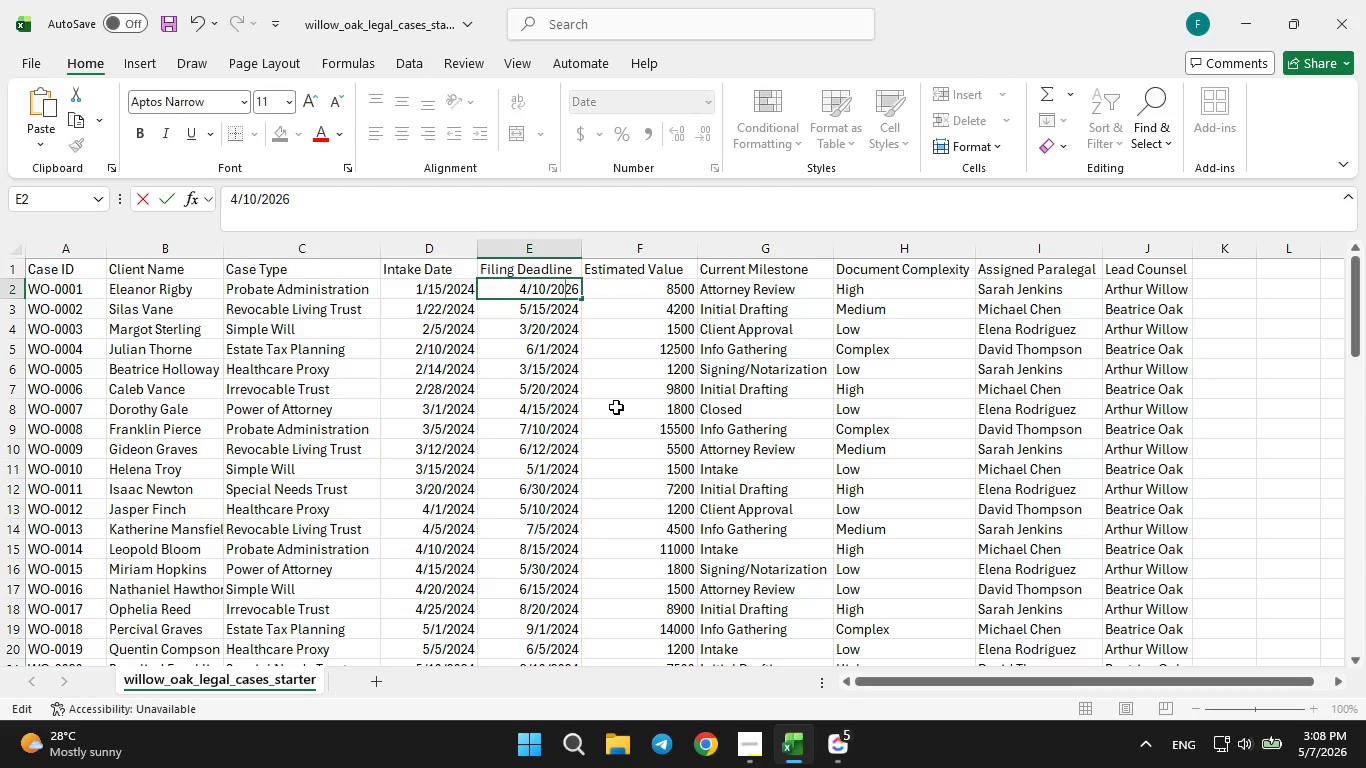 
key(ArrowLeft)
 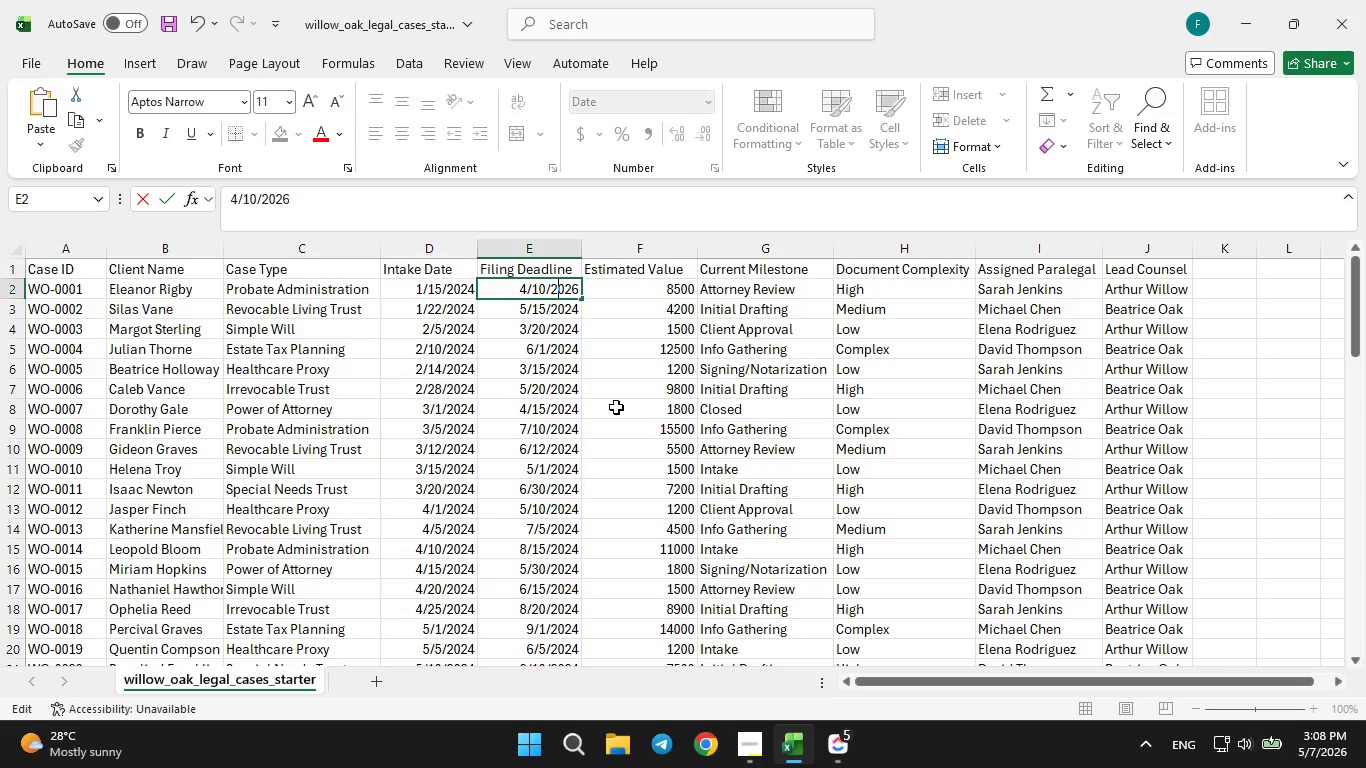 
key(ArrowLeft)
 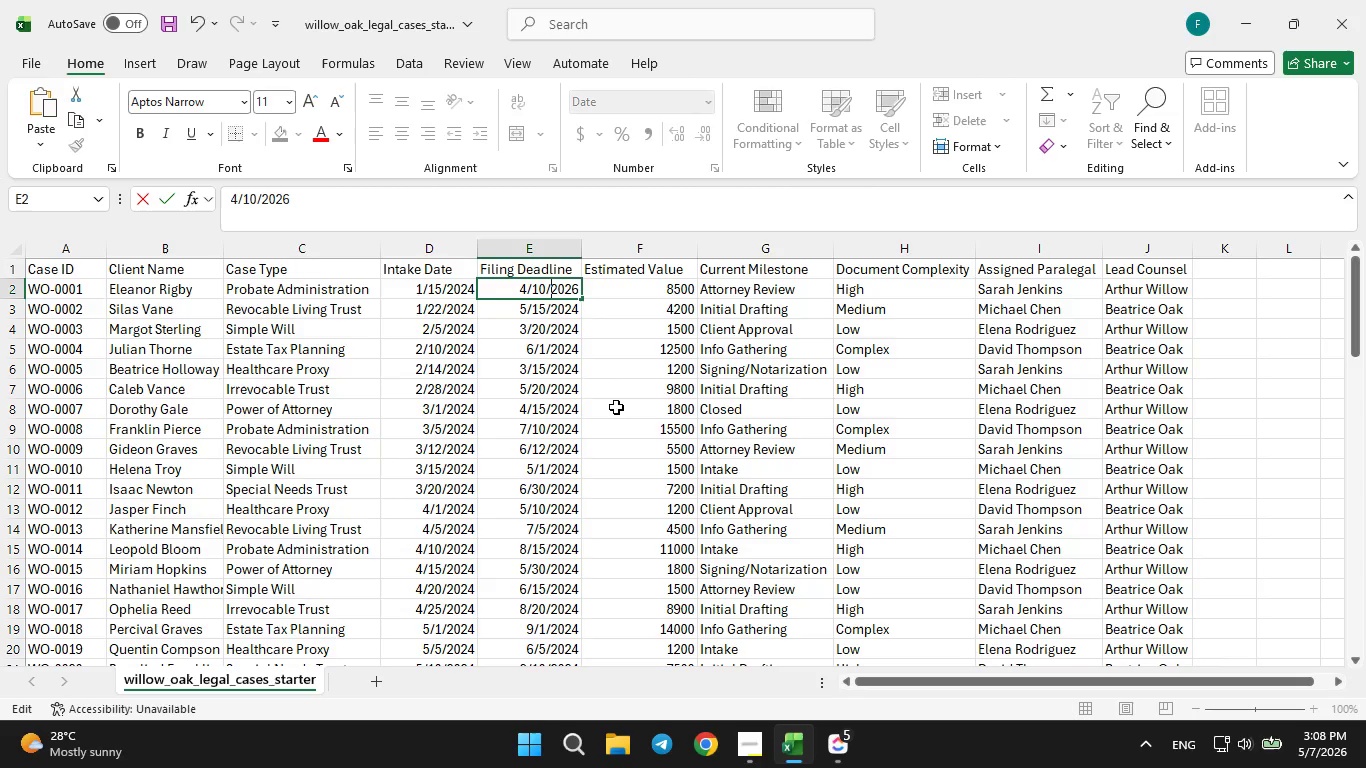 
key(ArrowLeft)
 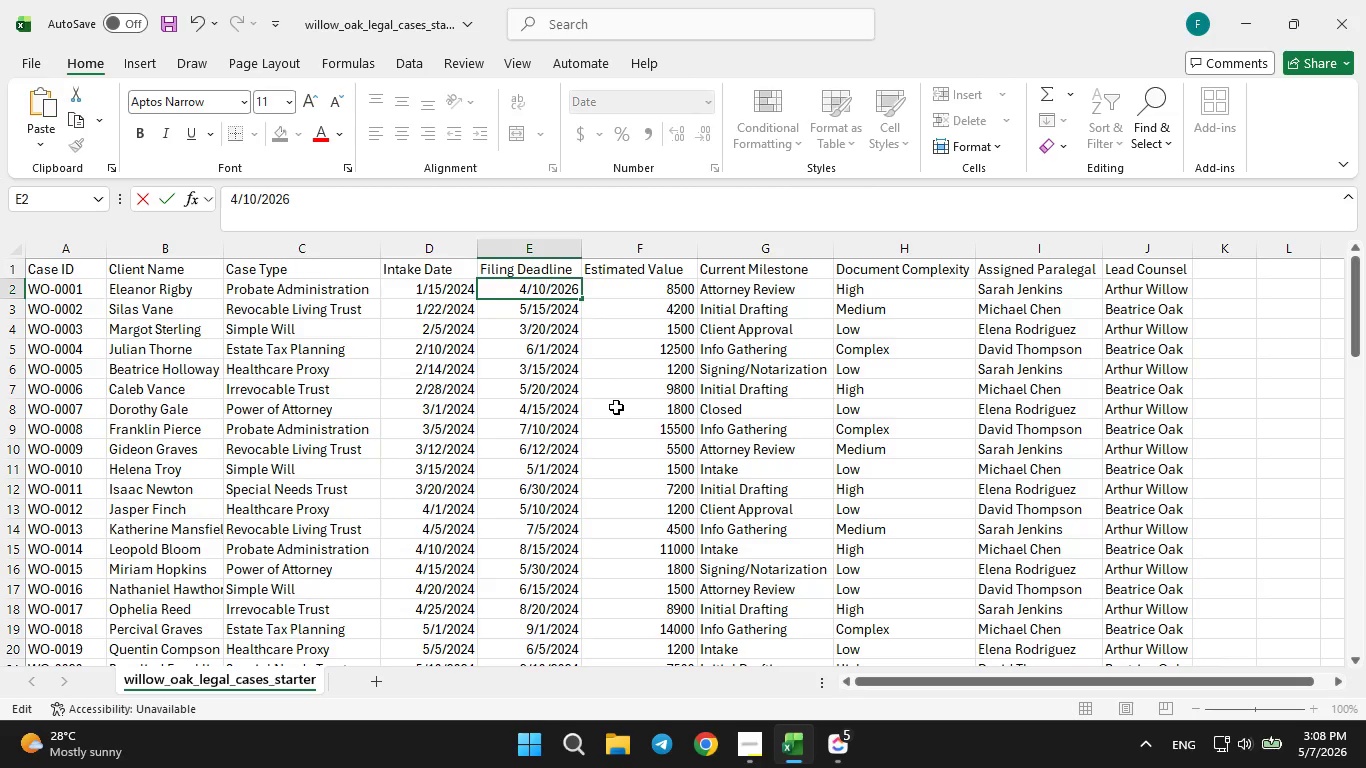 
key(ArrowLeft)
 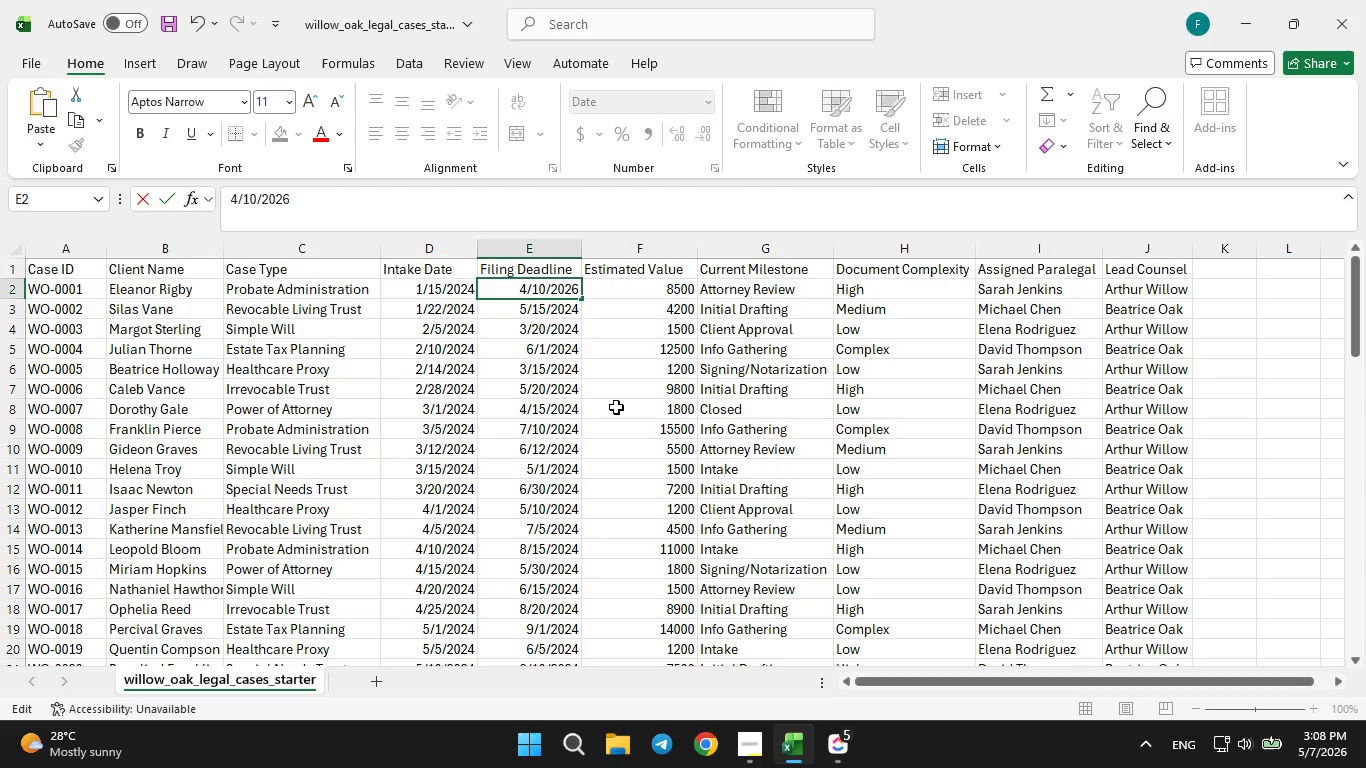 
key(ArrowLeft)
 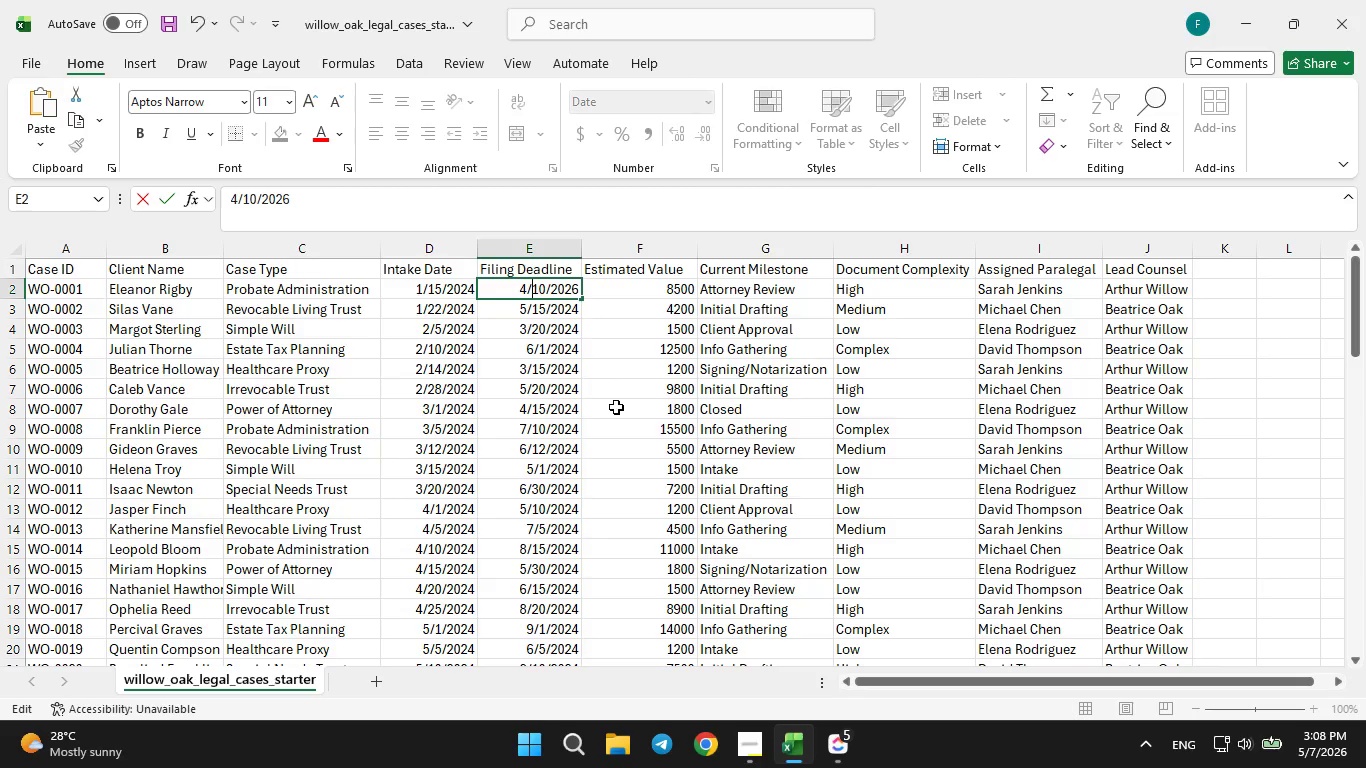 
key(ArrowLeft)
 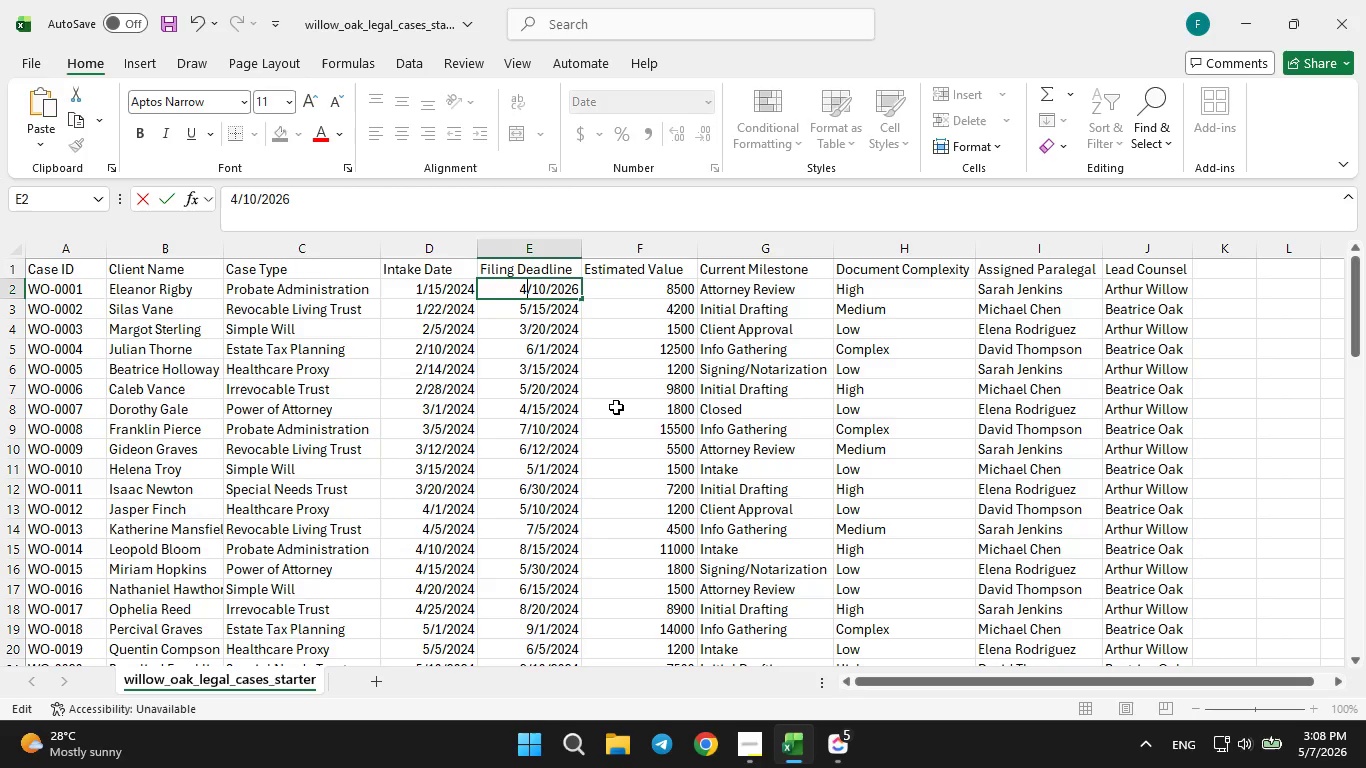 
key(Control+Z)
 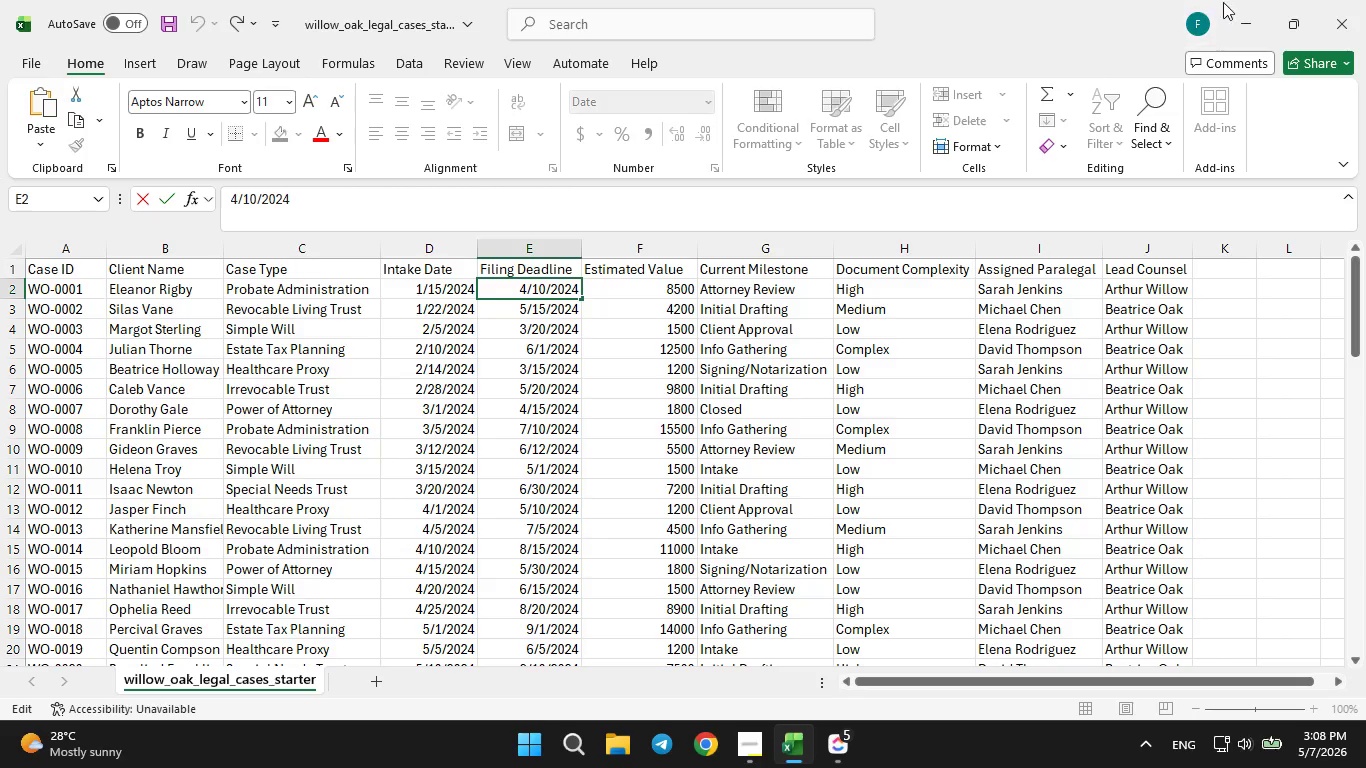 
left_click([1242, 18])
 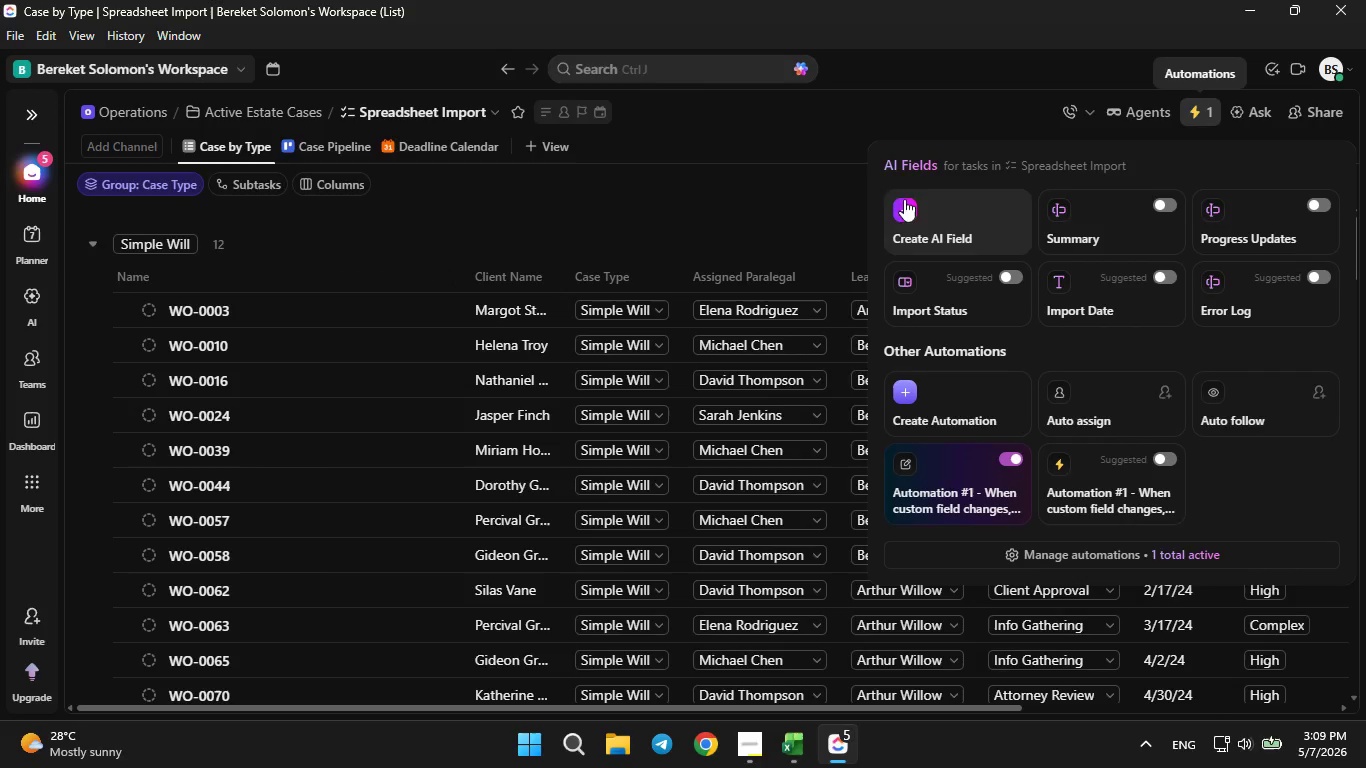 
left_click([774, 211])
 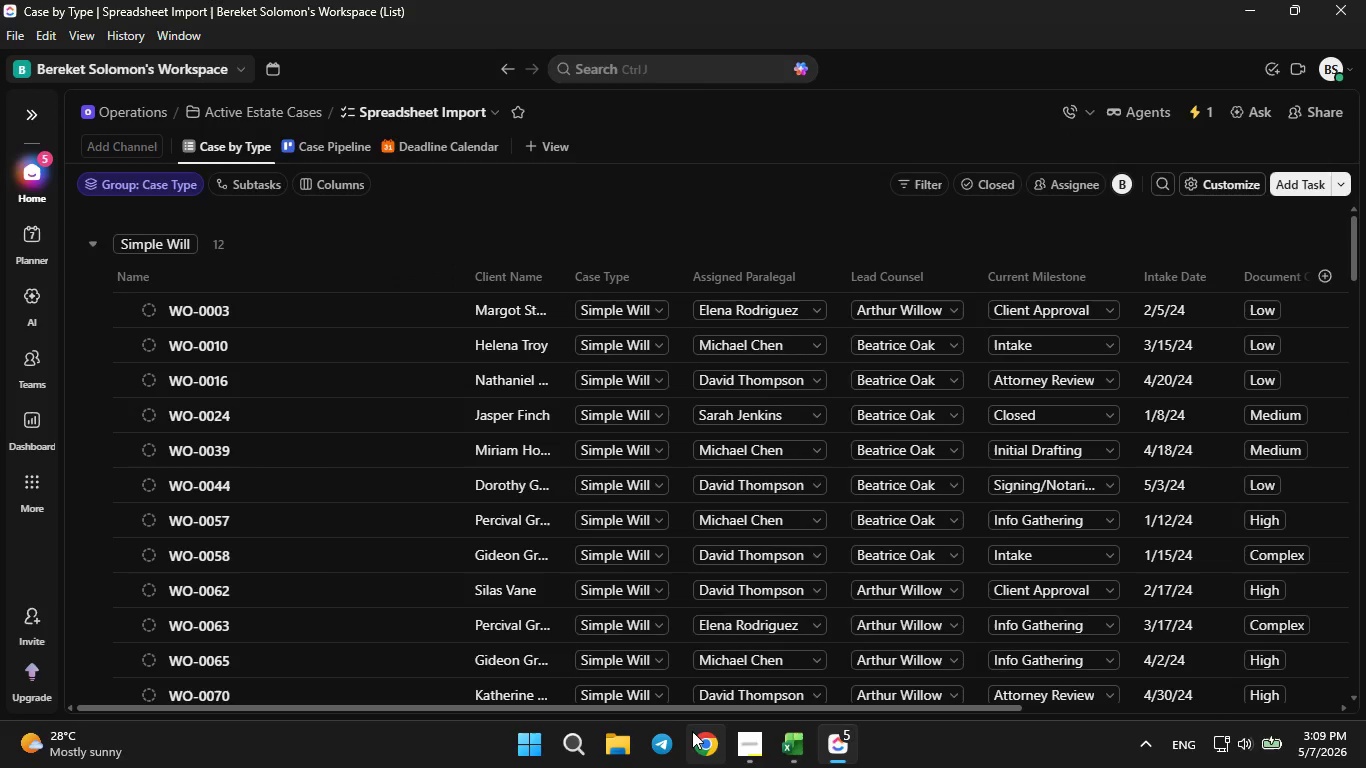 
left_click_drag(start_coordinate=[701, 709], to_coordinate=[1137, 668])
 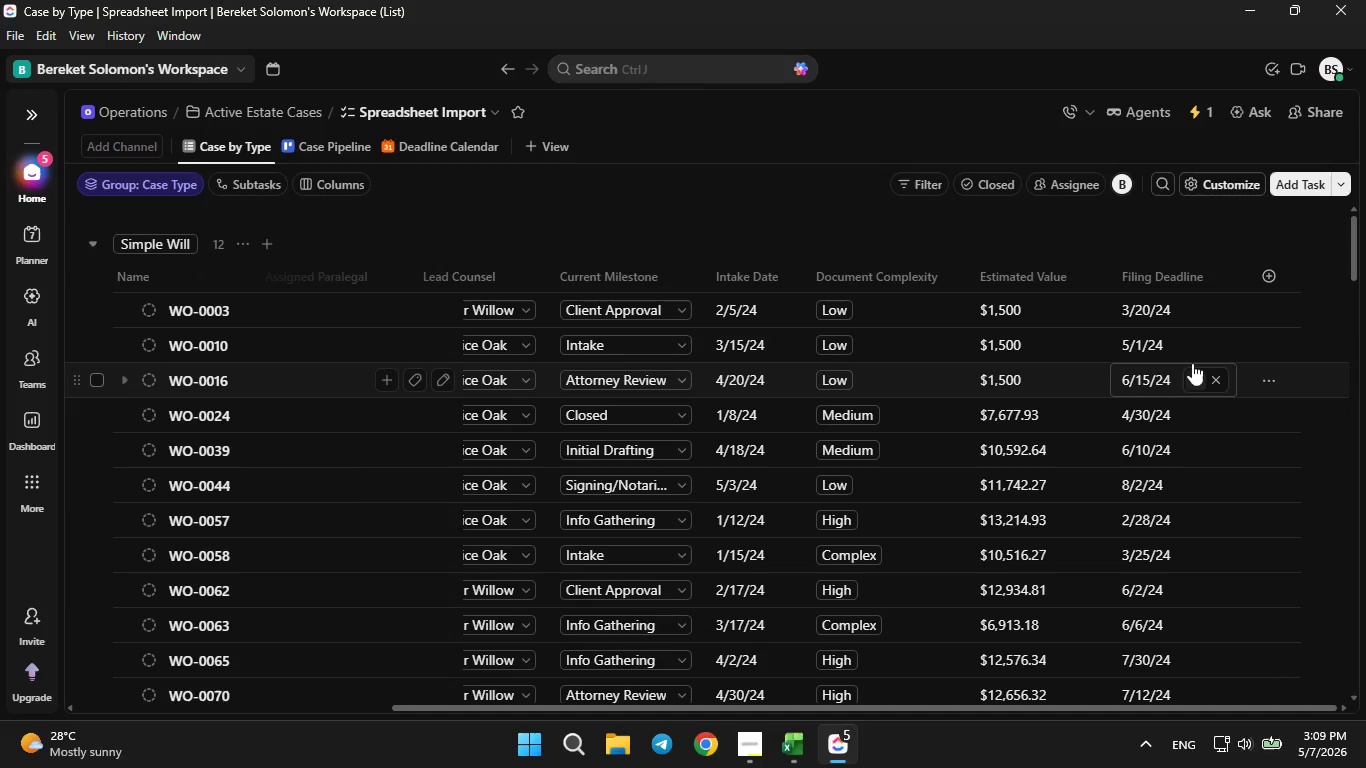 
mouse_move([1167, 313])
 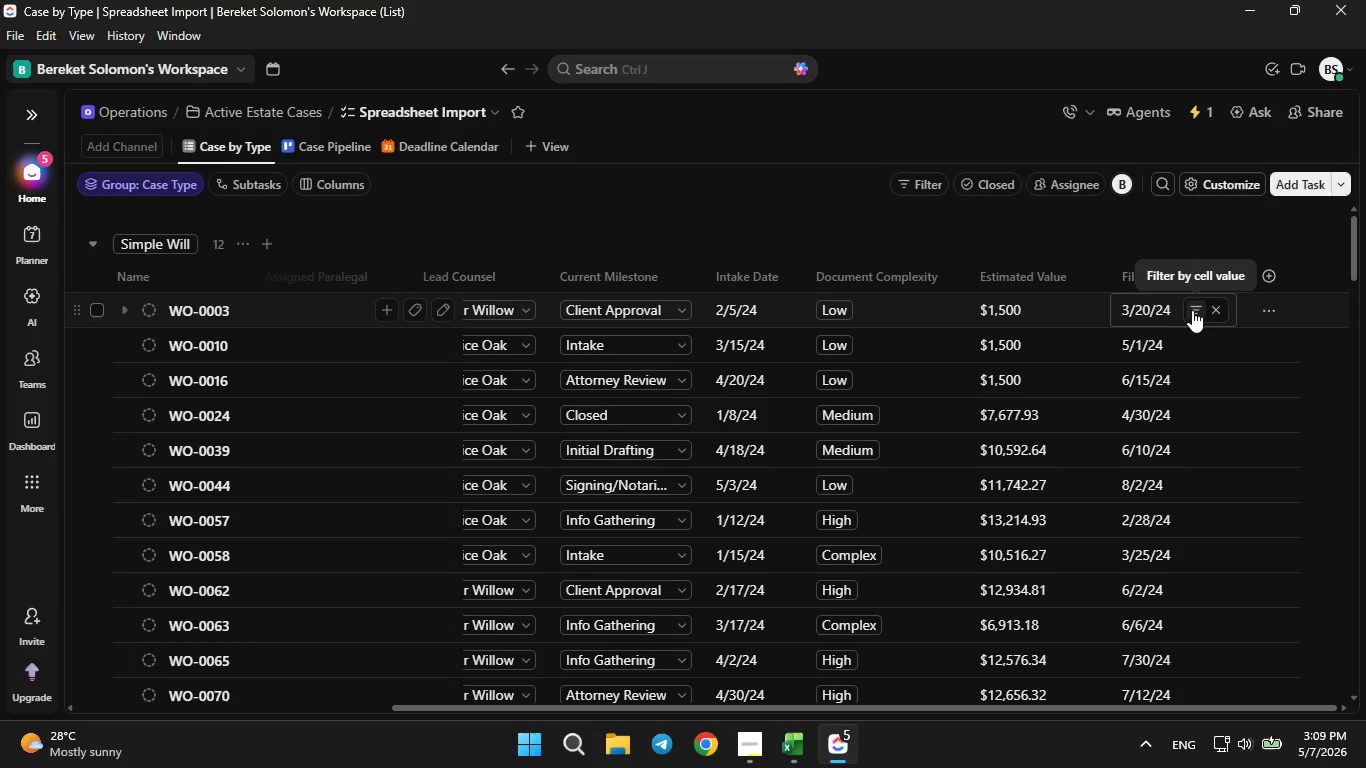 
mouse_move([1147, 315])
 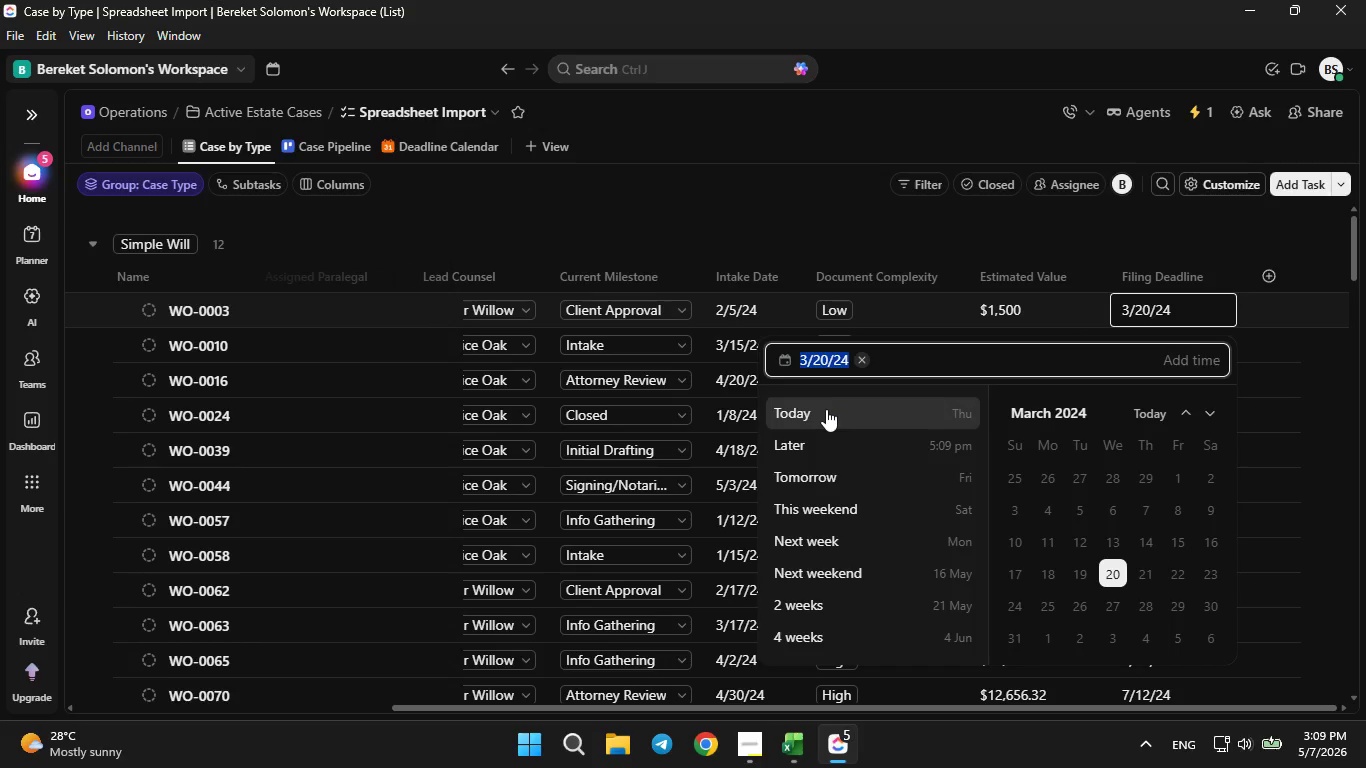 
left_click([1364, 395])
 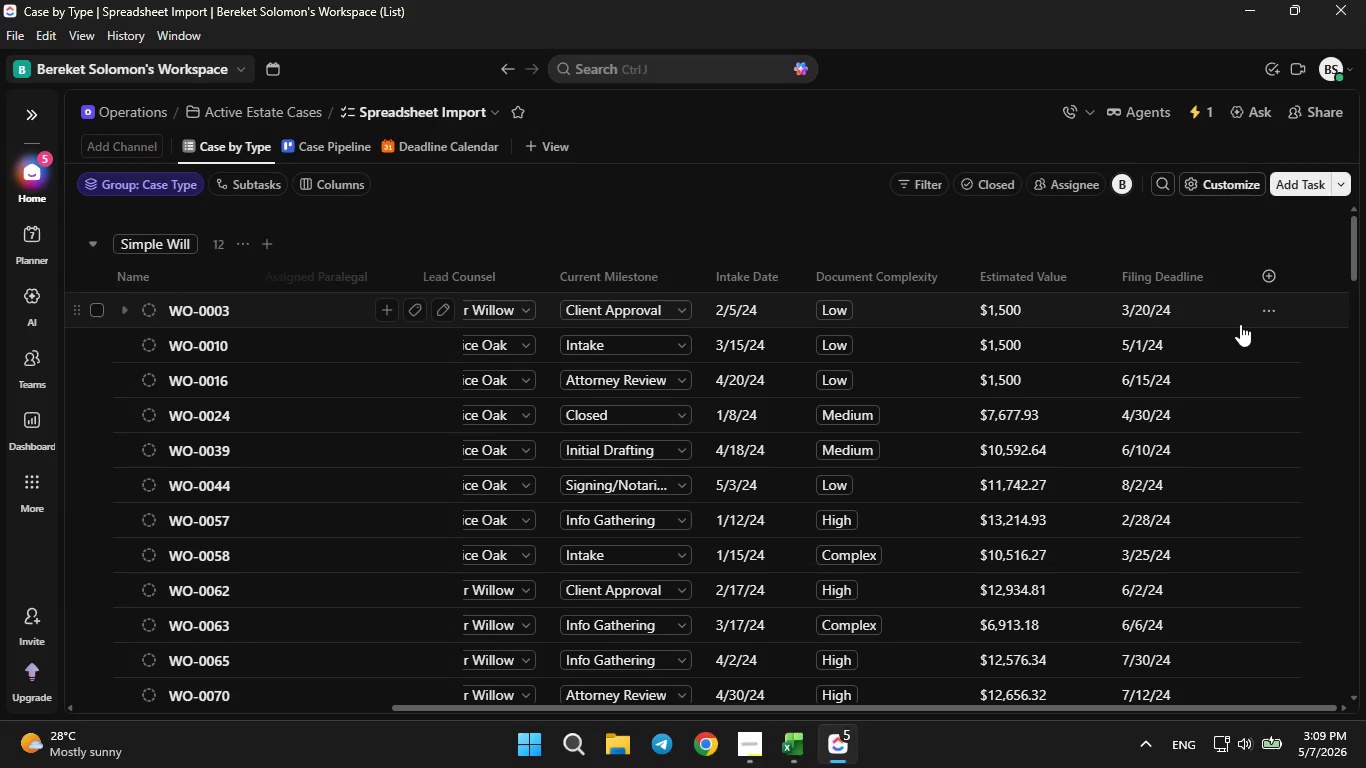 
left_click([1228, 314])
 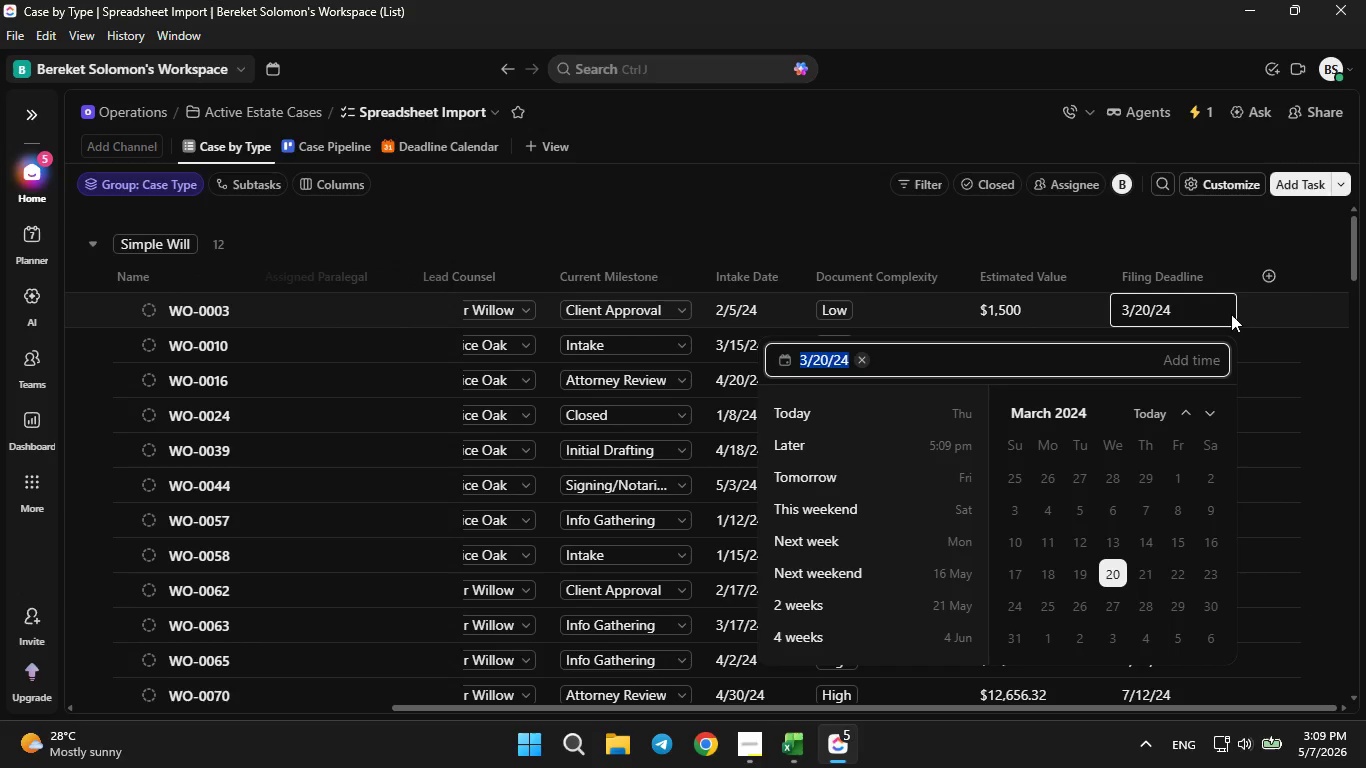 
left_click_drag(start_coordinate=[1231, 314], to_coordinate=[1237, 336])
 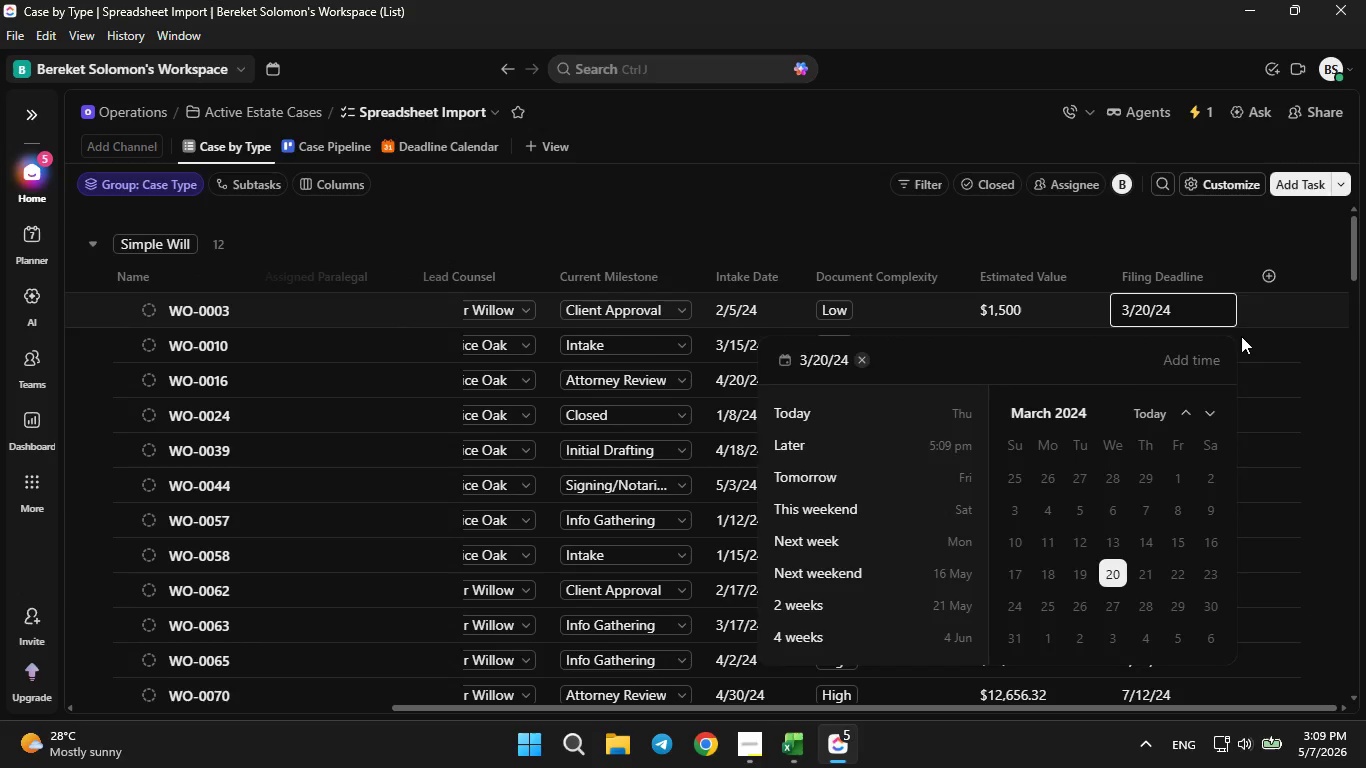 
double_click([1237, 336])
 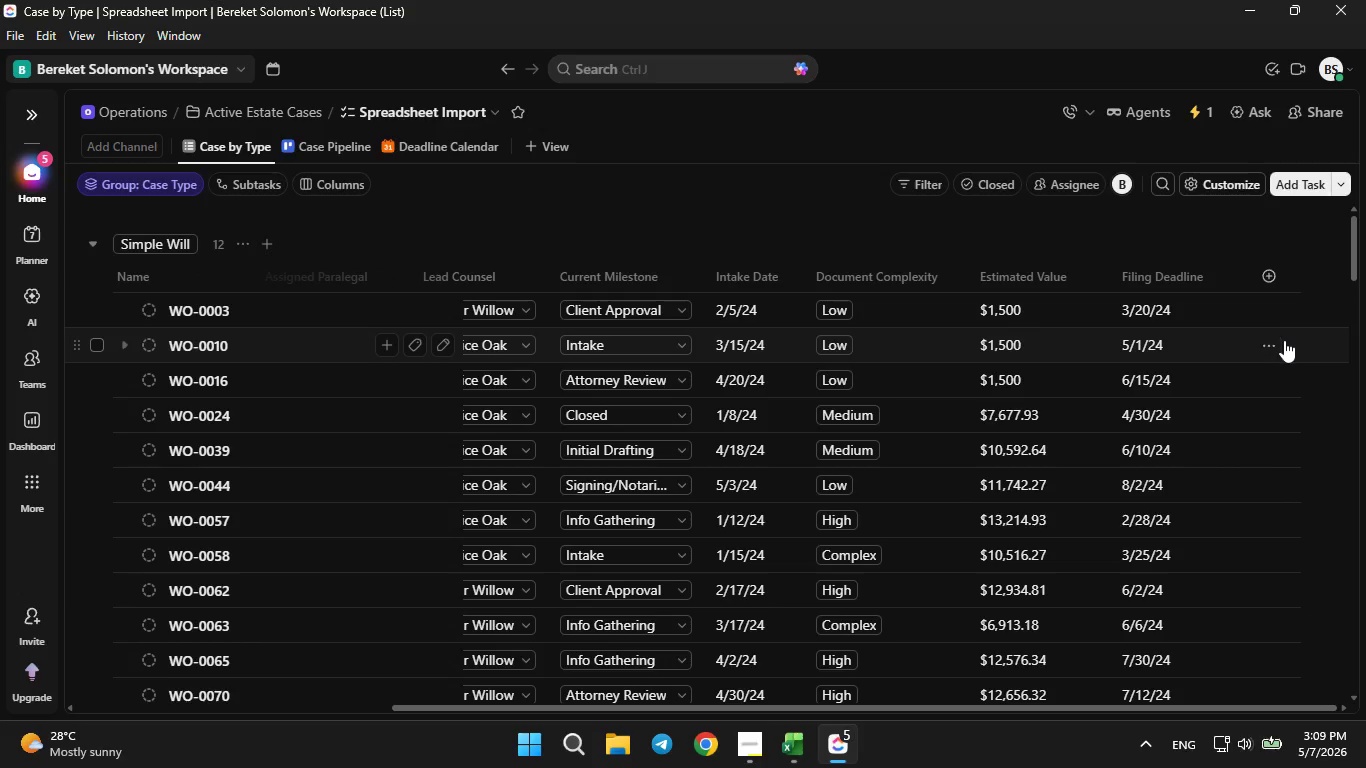 
triple_click([1284, 340])
 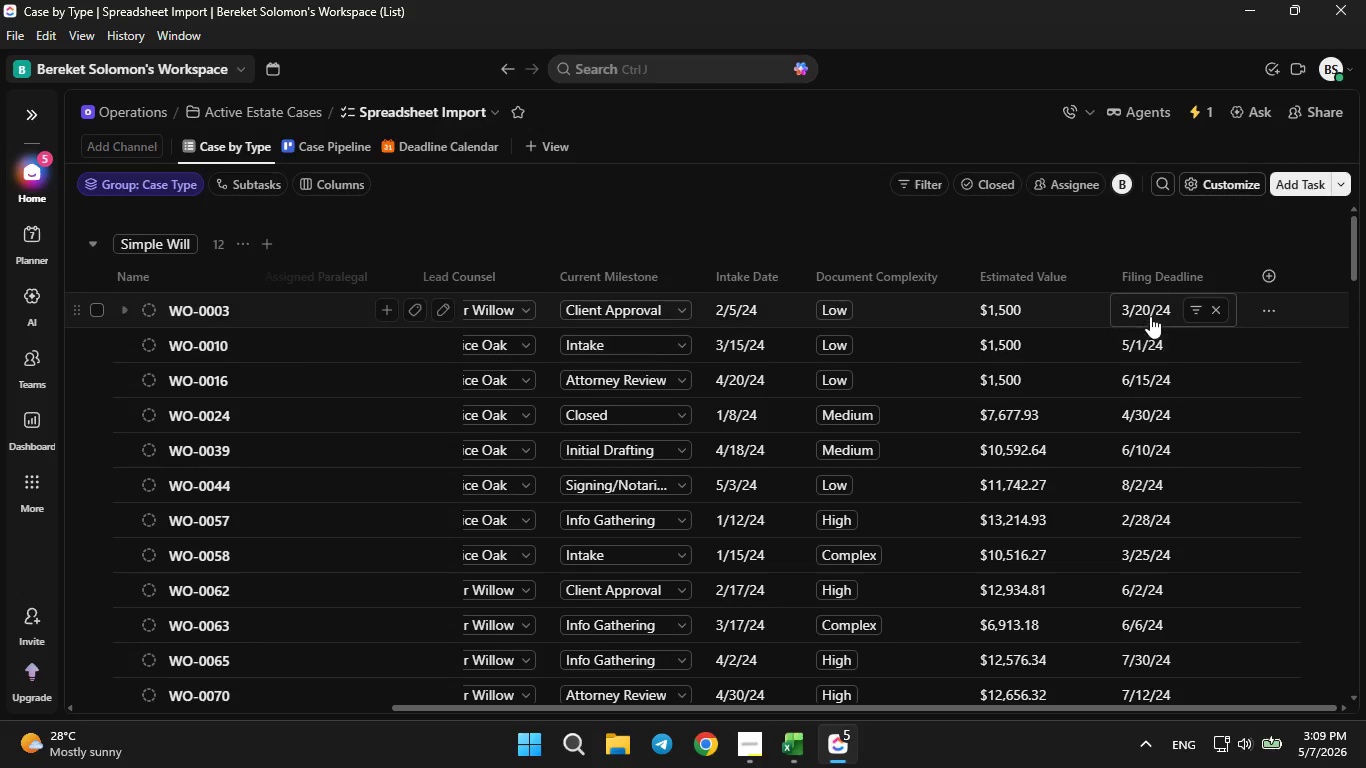 
left_click([1163, 277])
 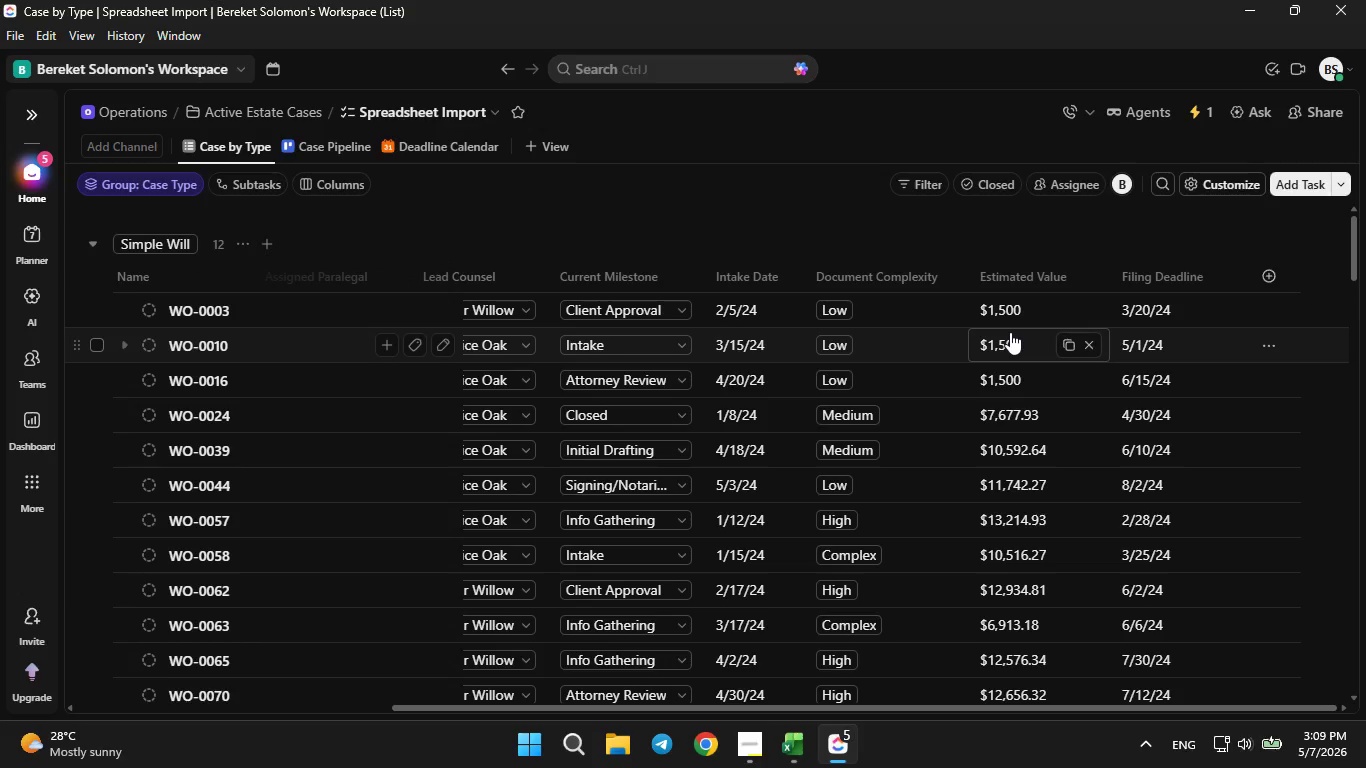 
wait(22.45)
 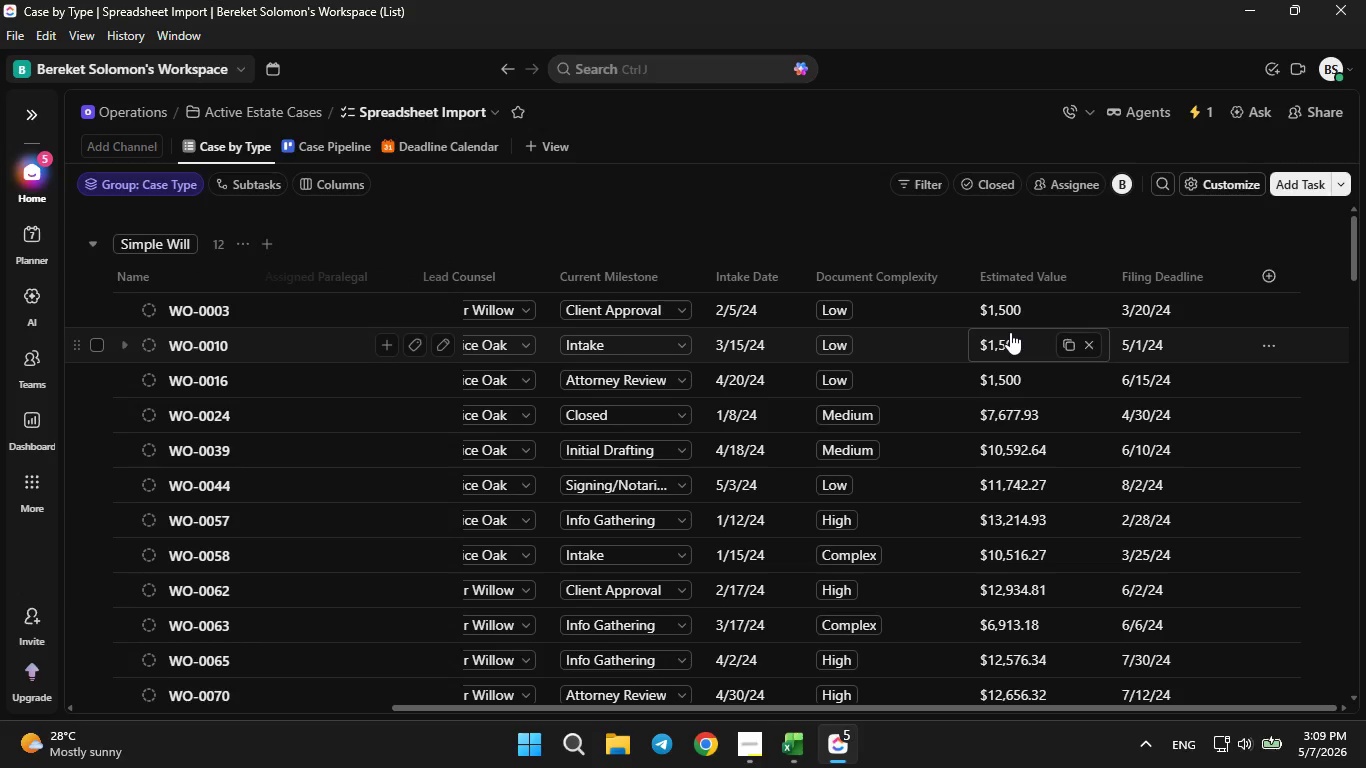 
left_click([755, 737])